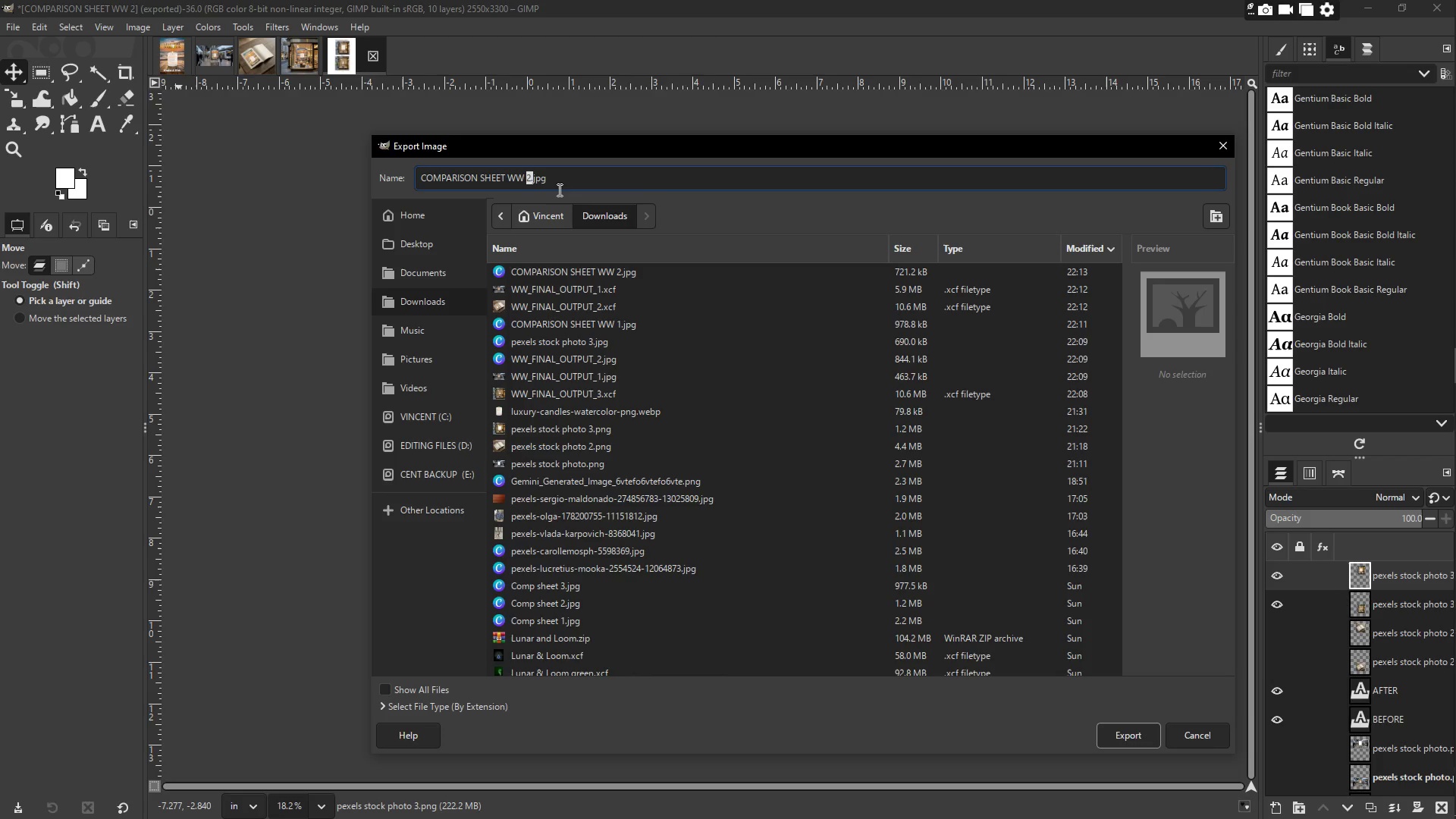 
key(3)
 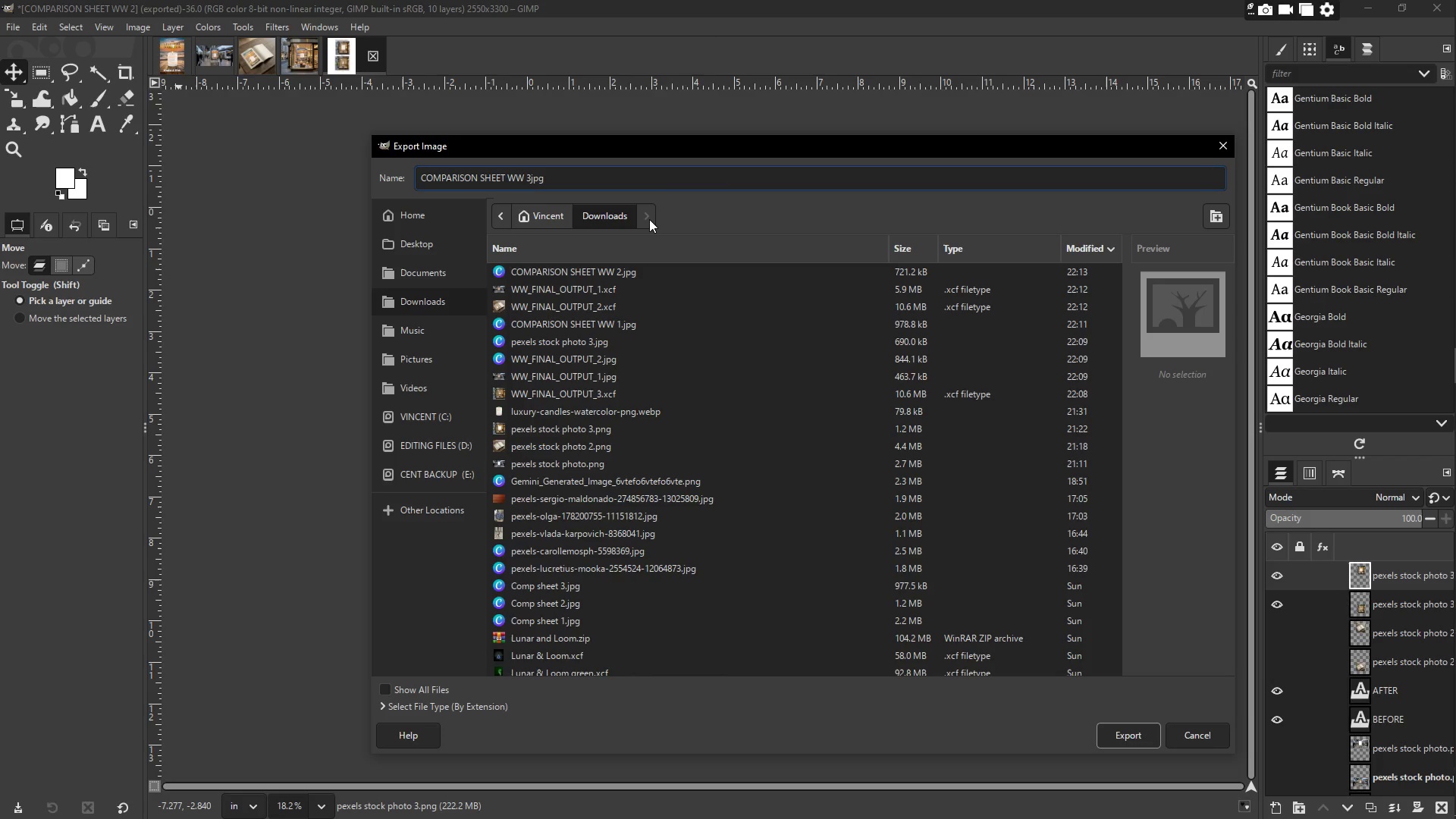 
key(Period)
 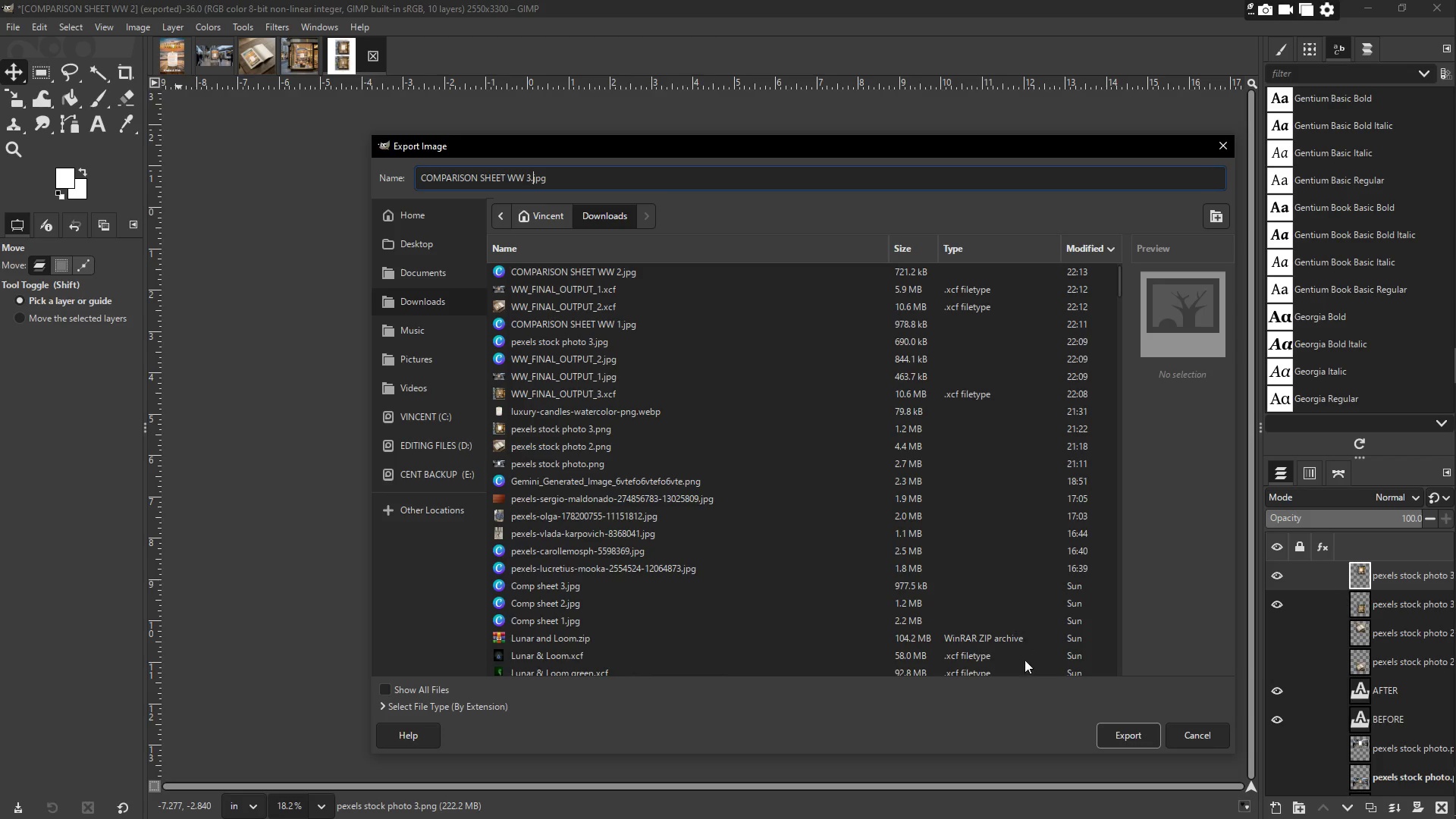 
left_click_drag(start_coordinate=[1128, 744], to_coordinate=[1129, 739])
 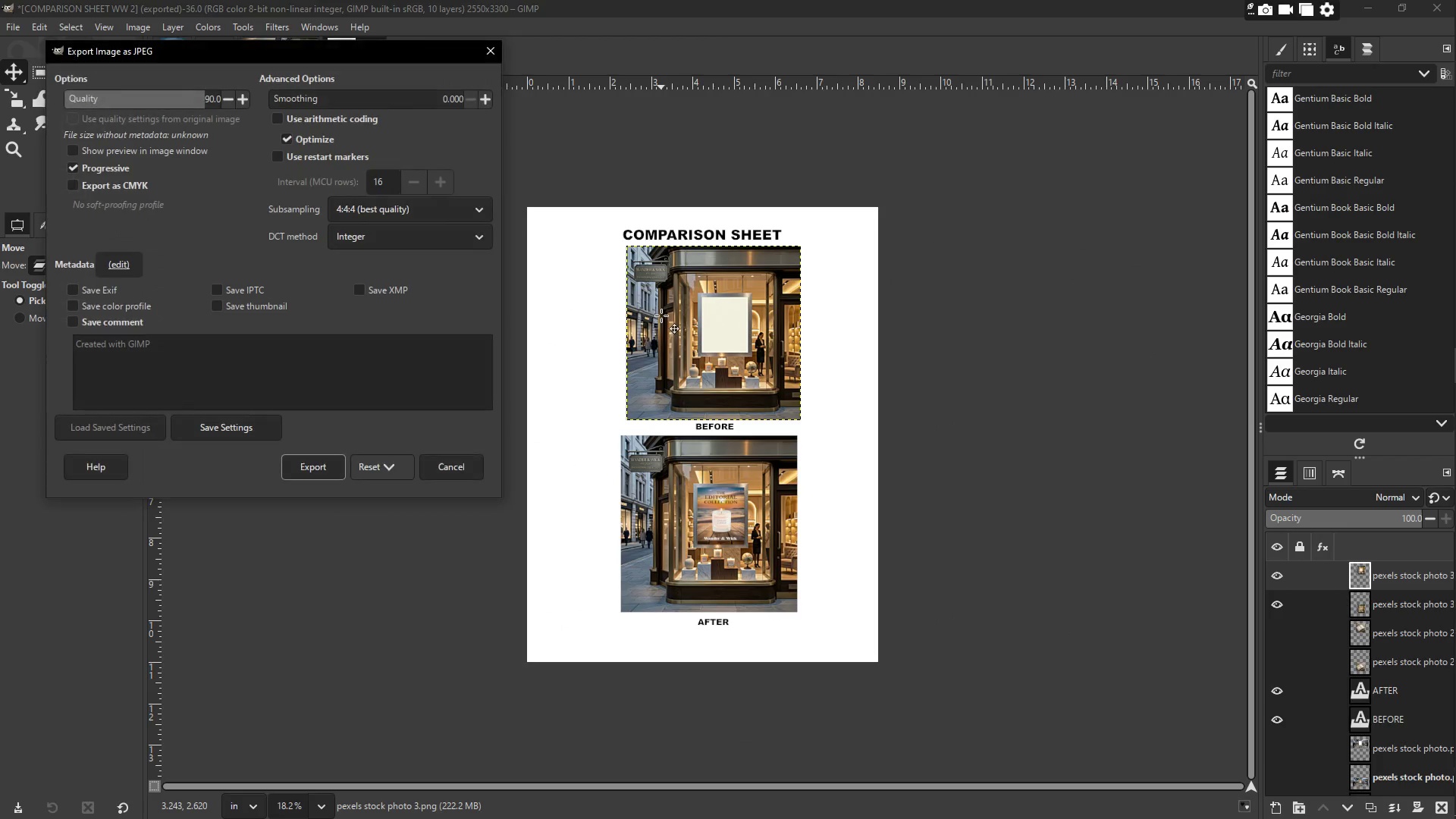 
left_click([326, 469])
 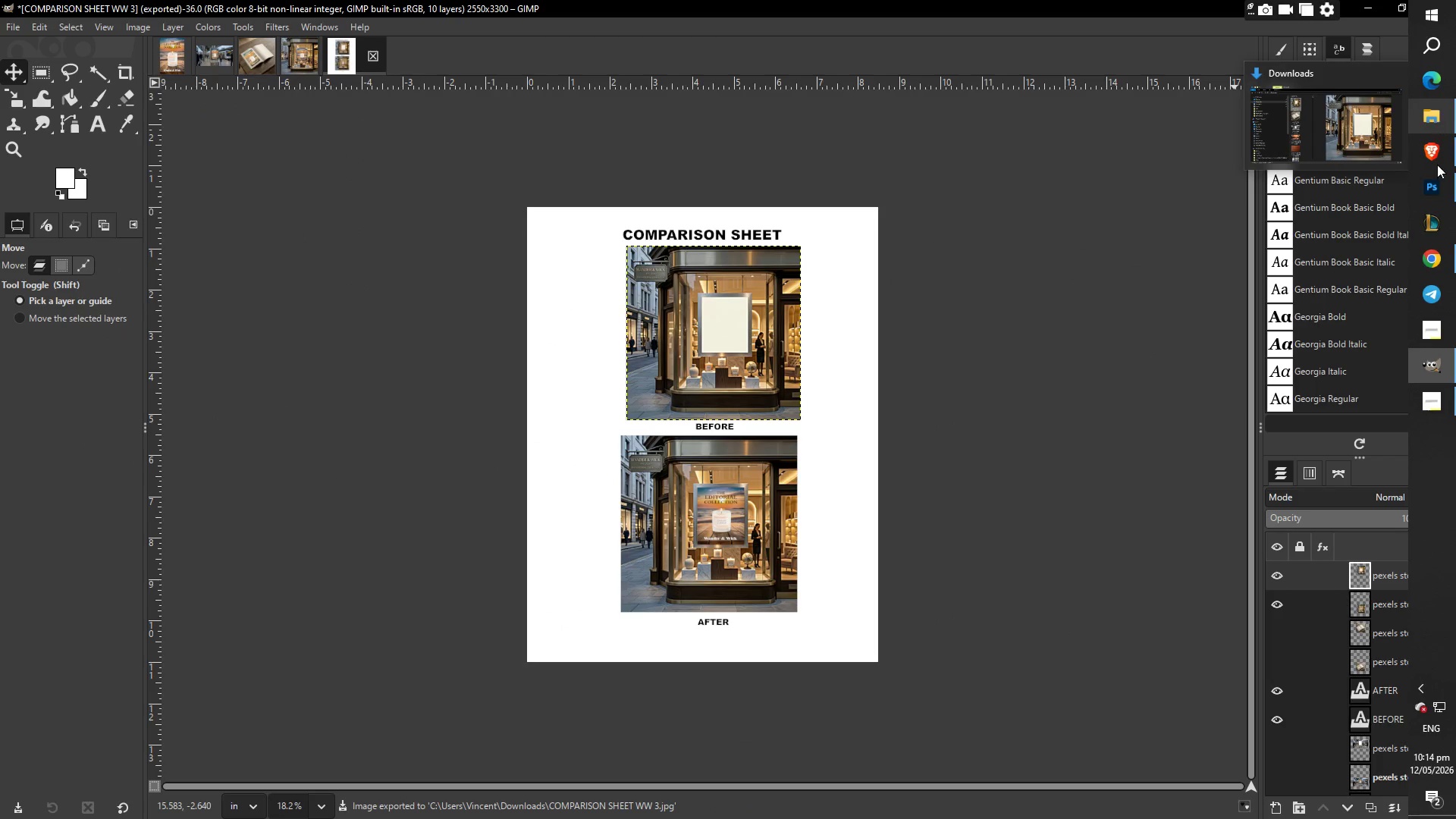 
left_click([1451, 384])